 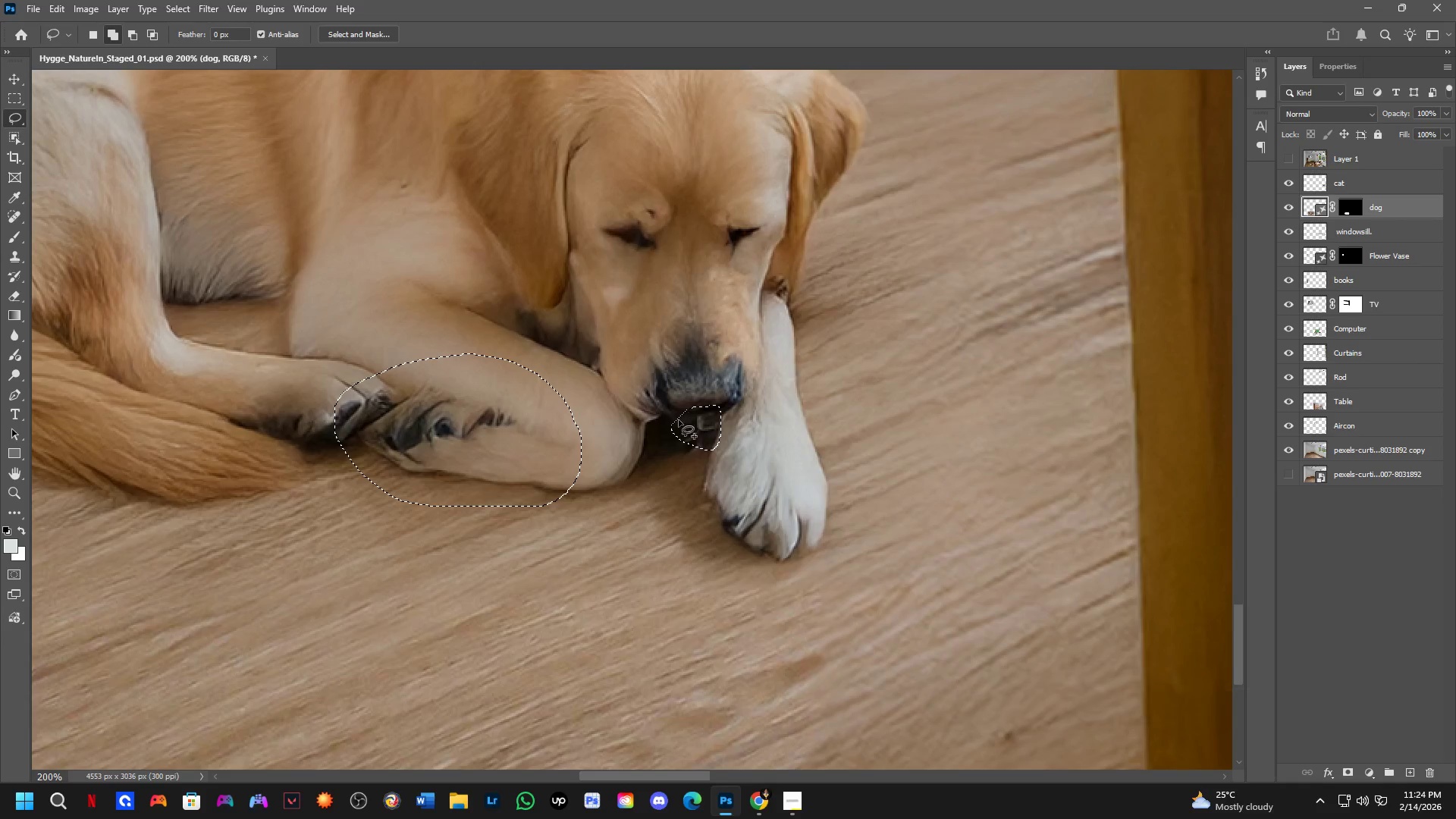 
left_click_drag(start_coordinate=[682, 417], to_coordinate=[720, 417])
 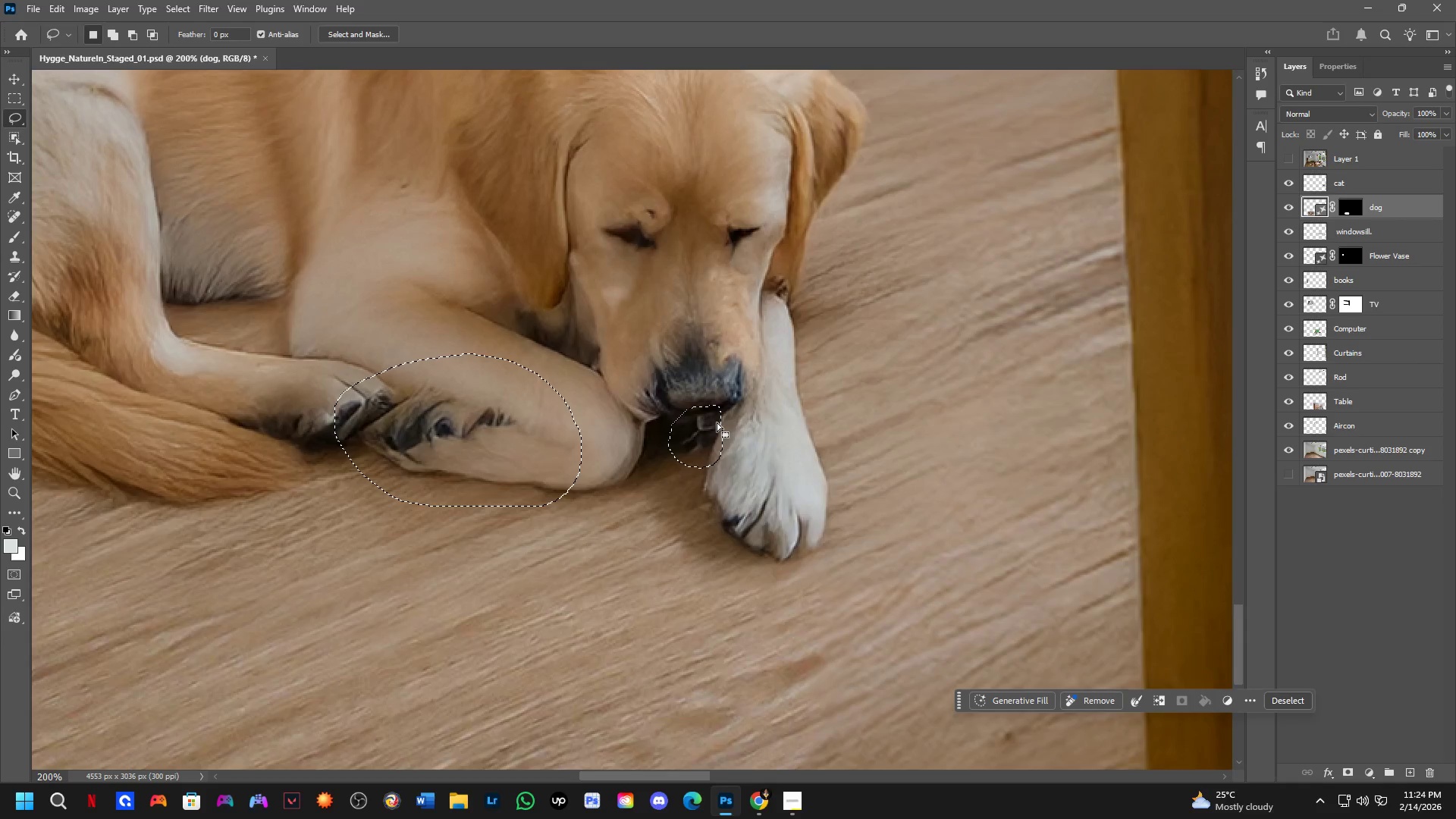 
key(Shift+ShiftLeft)
 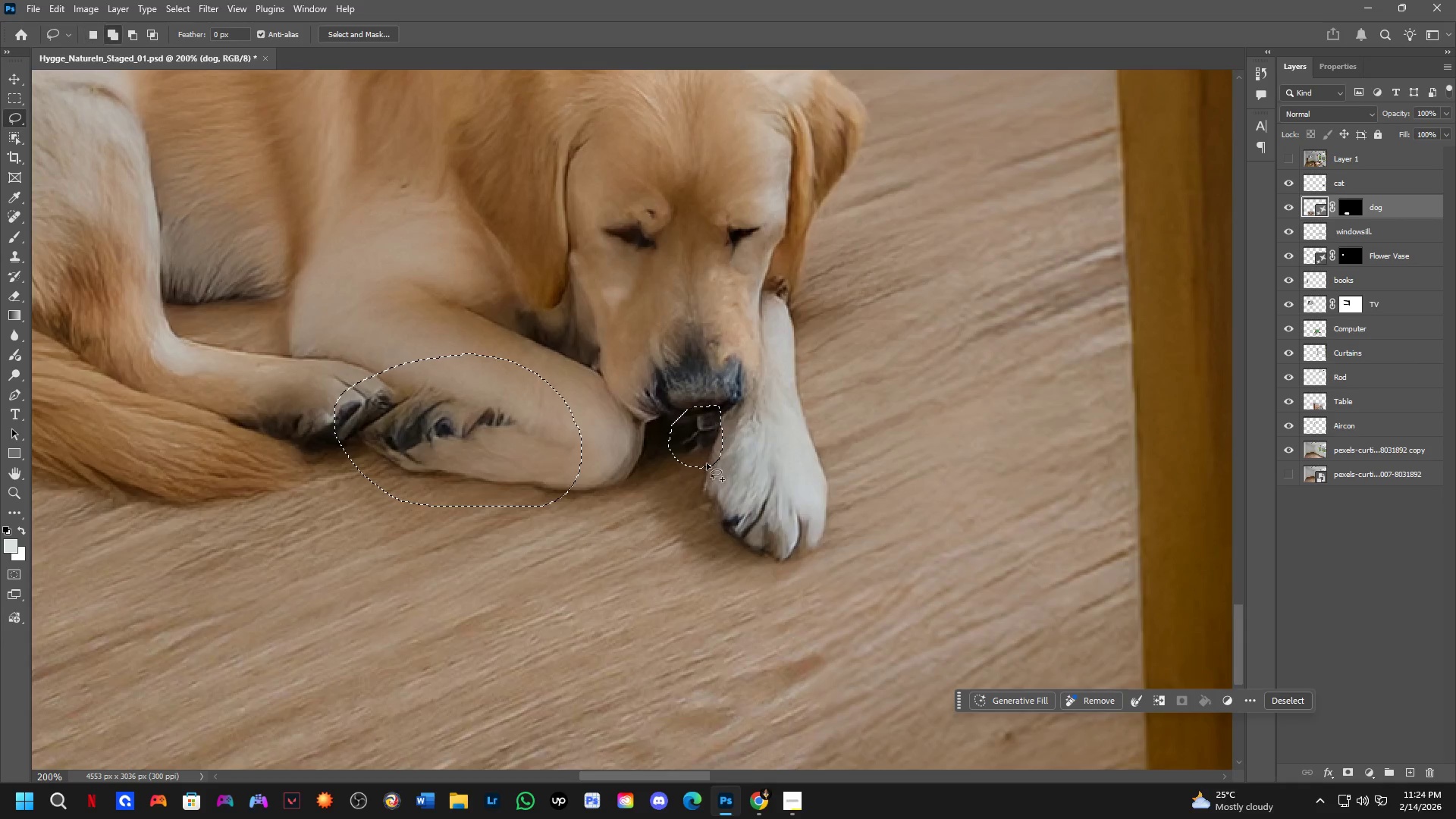 
scroll: coordinate [742, 528], scroll_direction: down, amount: 2.0
 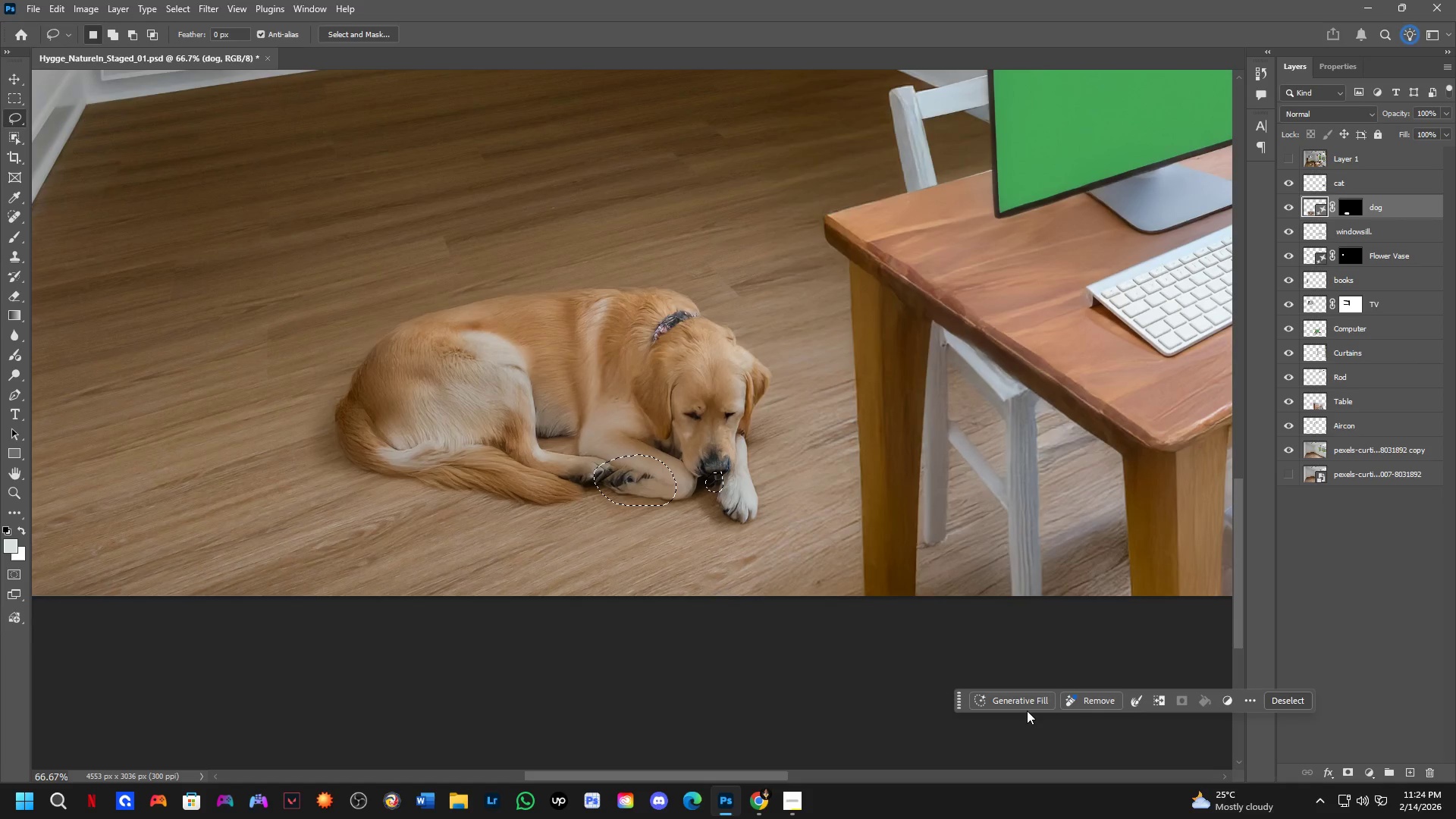 
left_click([1025, 707])
 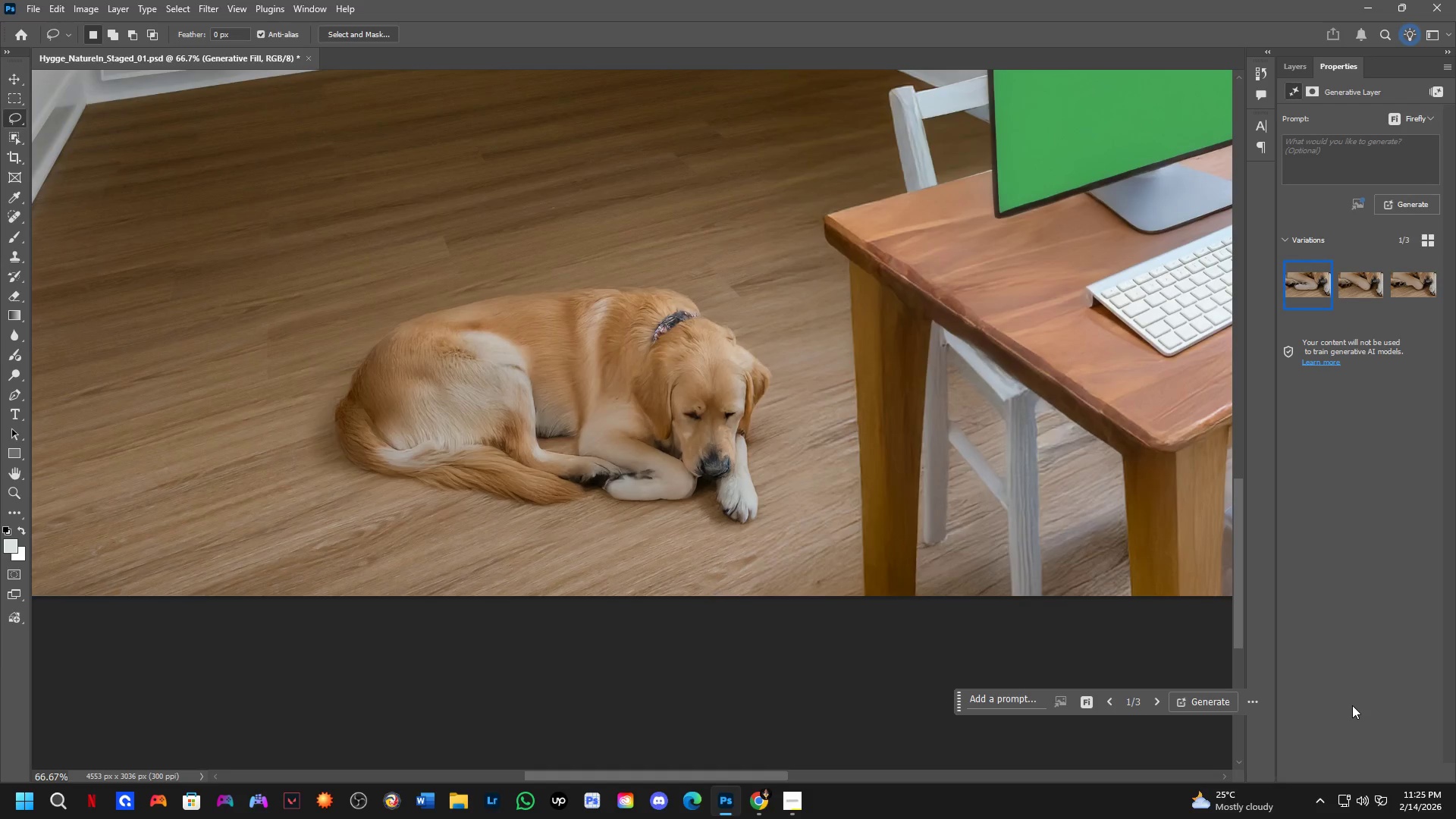 
wait(104.48)
 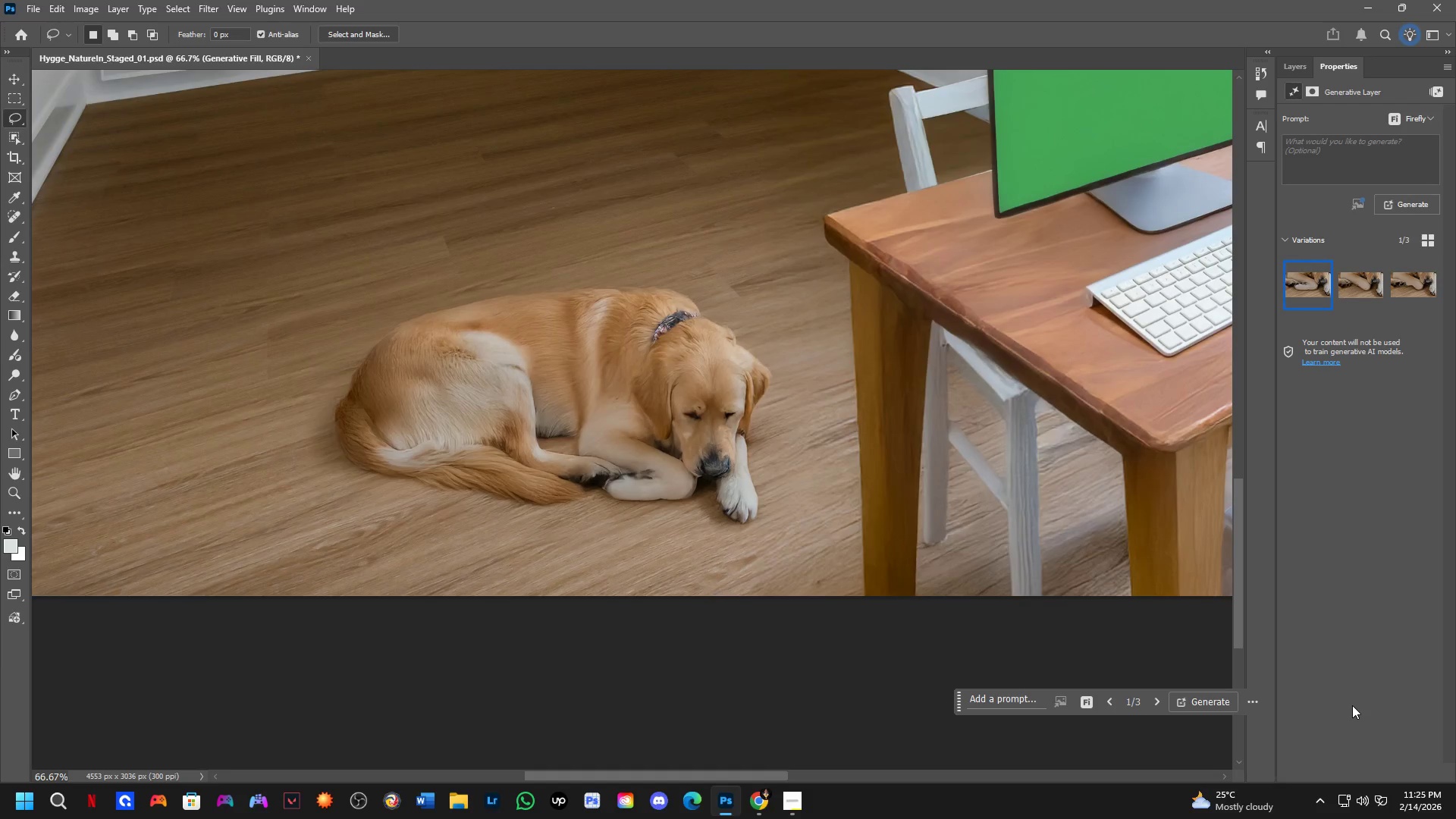 
key(Alt+AltLeft)
 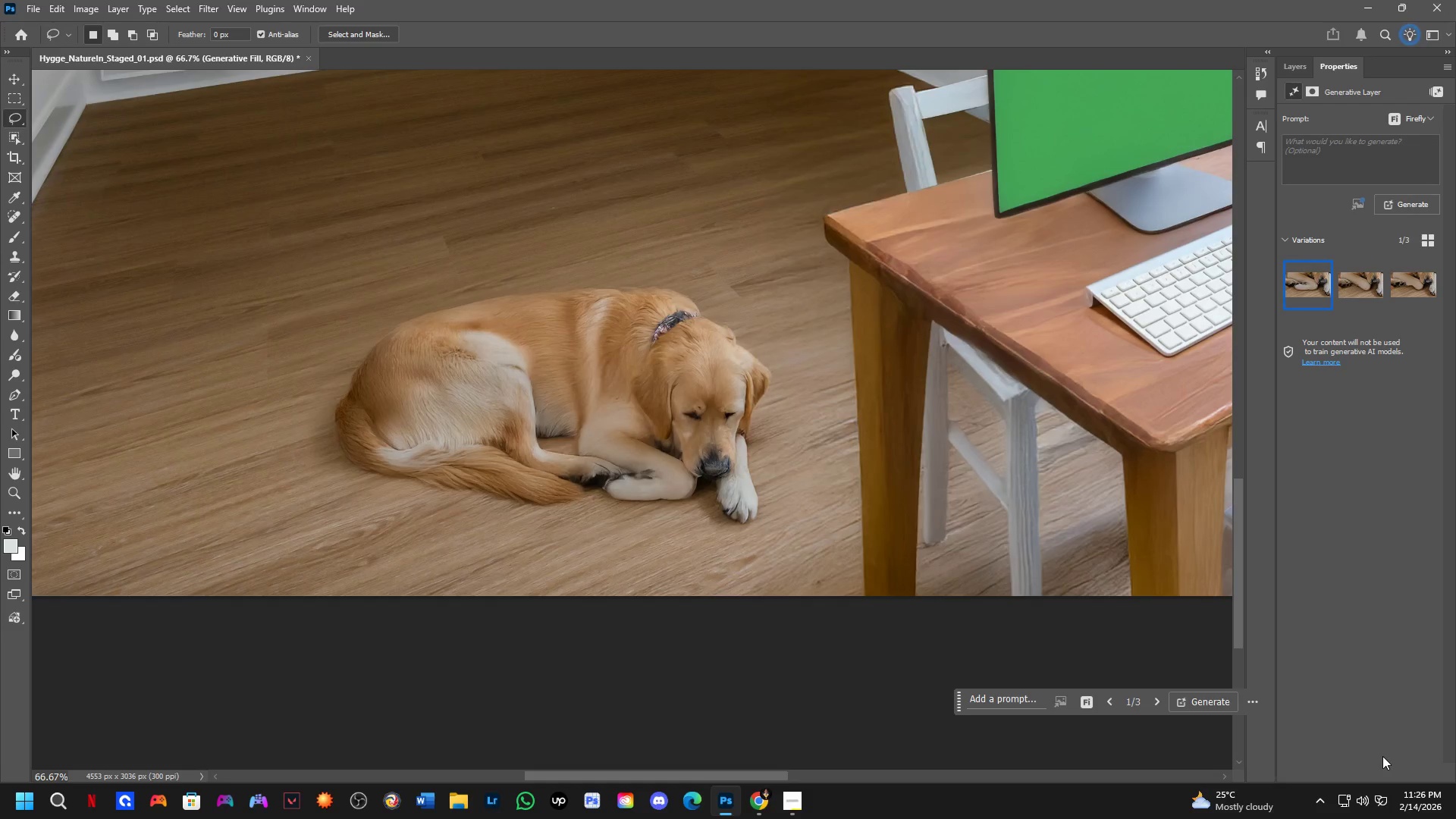 
key(Alt+Tab)